 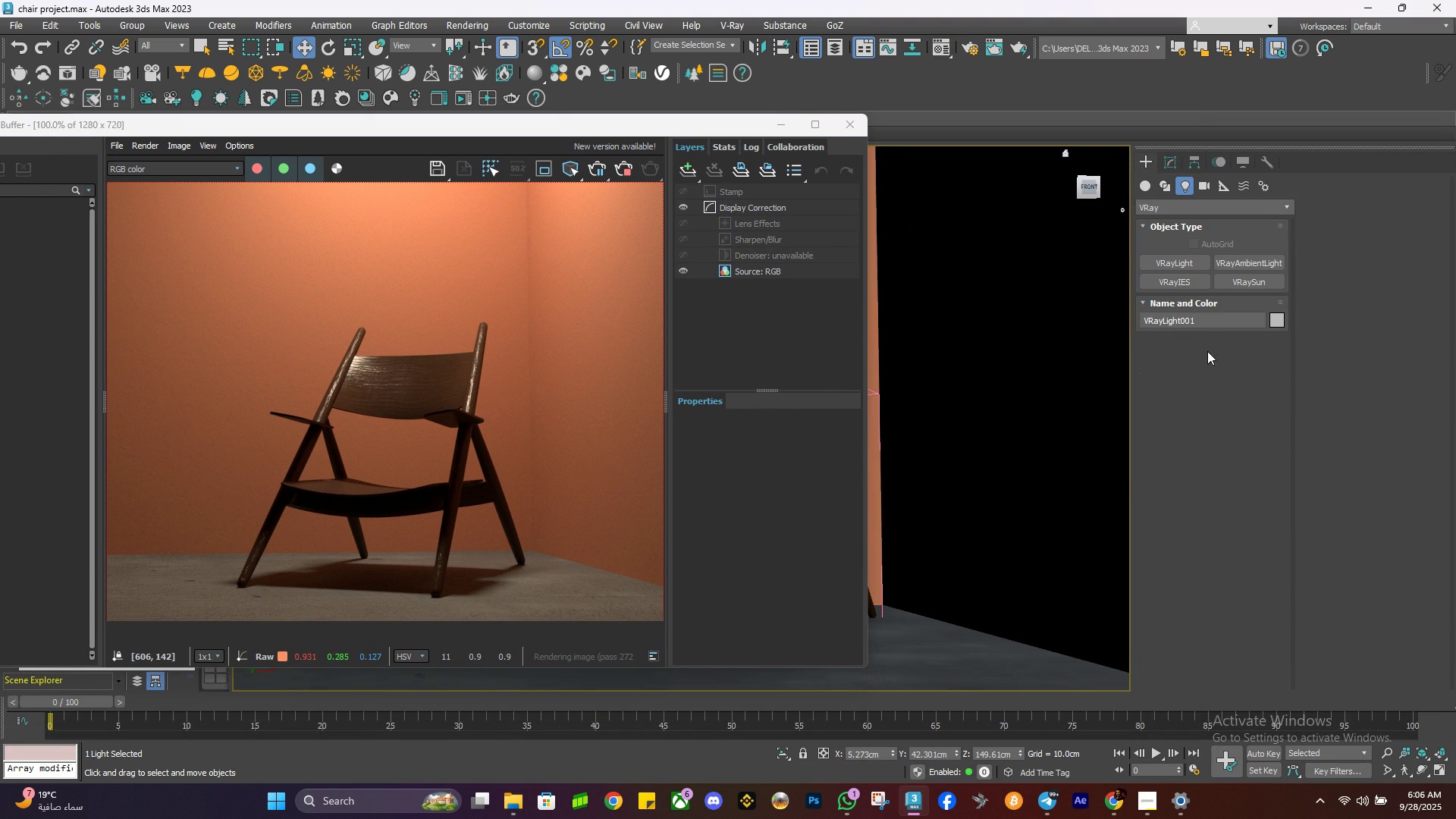 
left_click([1178, 260])
 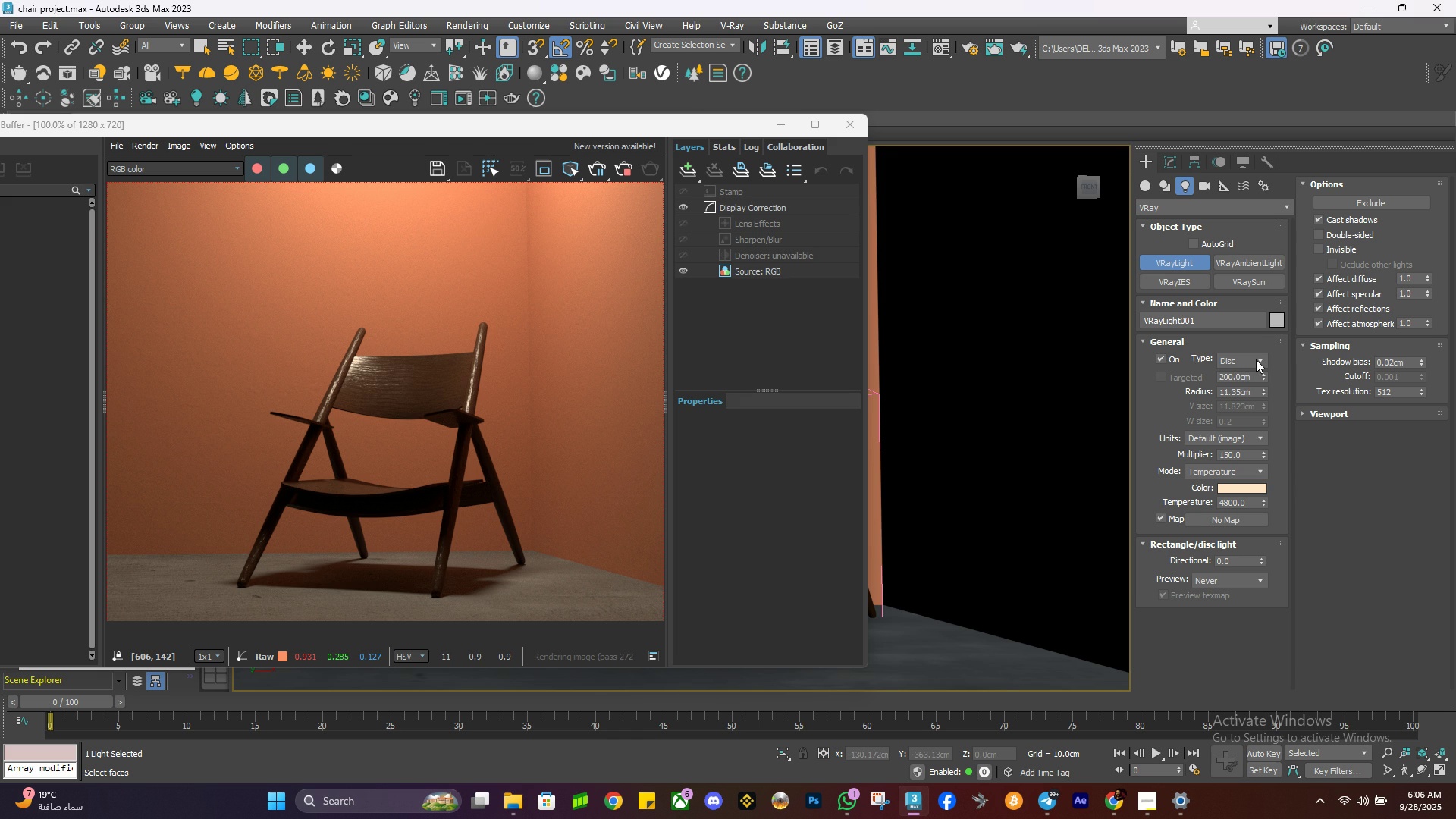 
left_click([1256, 359])
 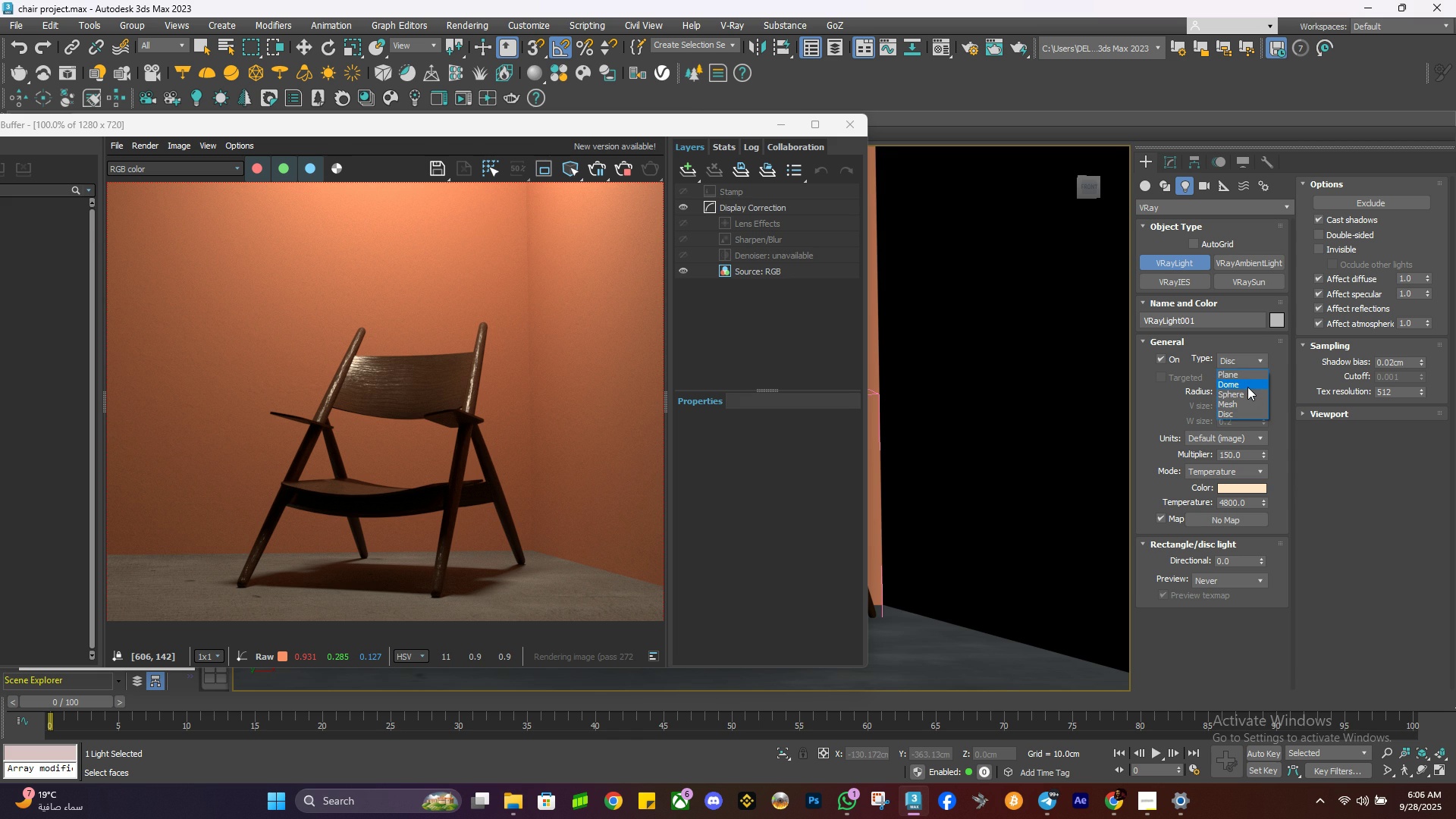 
wait(8.21)
 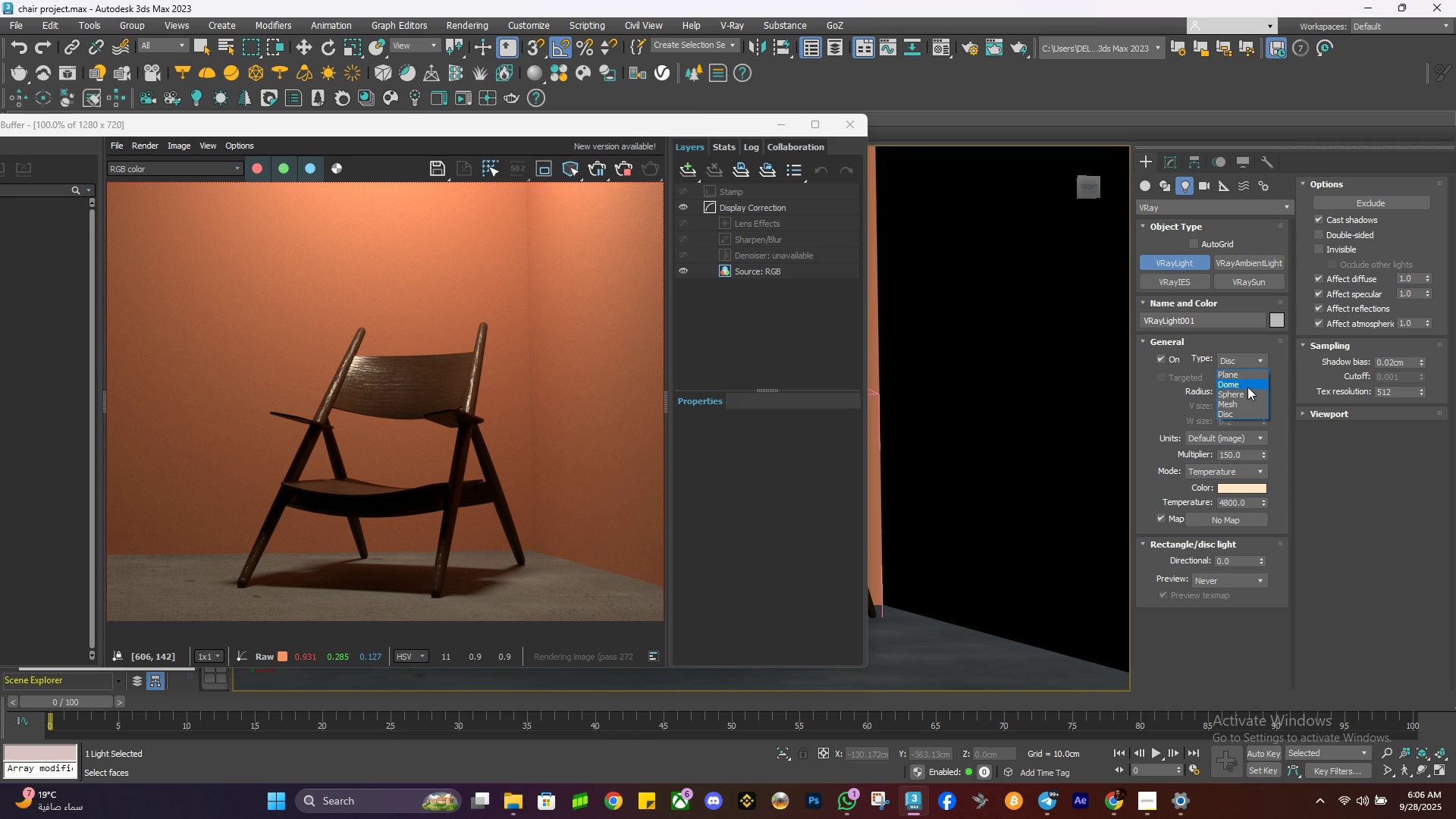 
left_click([1247, 396])
 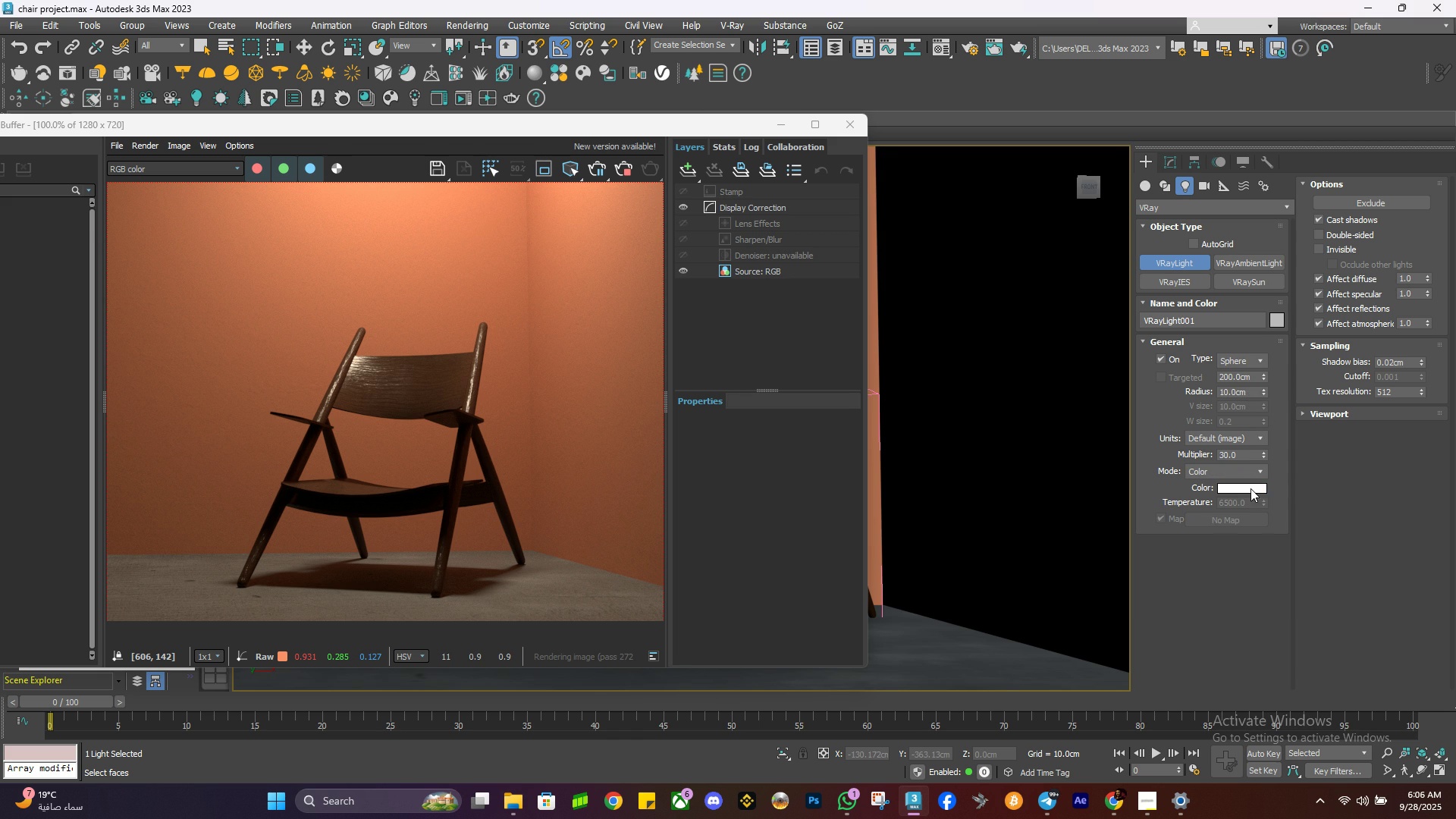 
left_click([1249, 490])